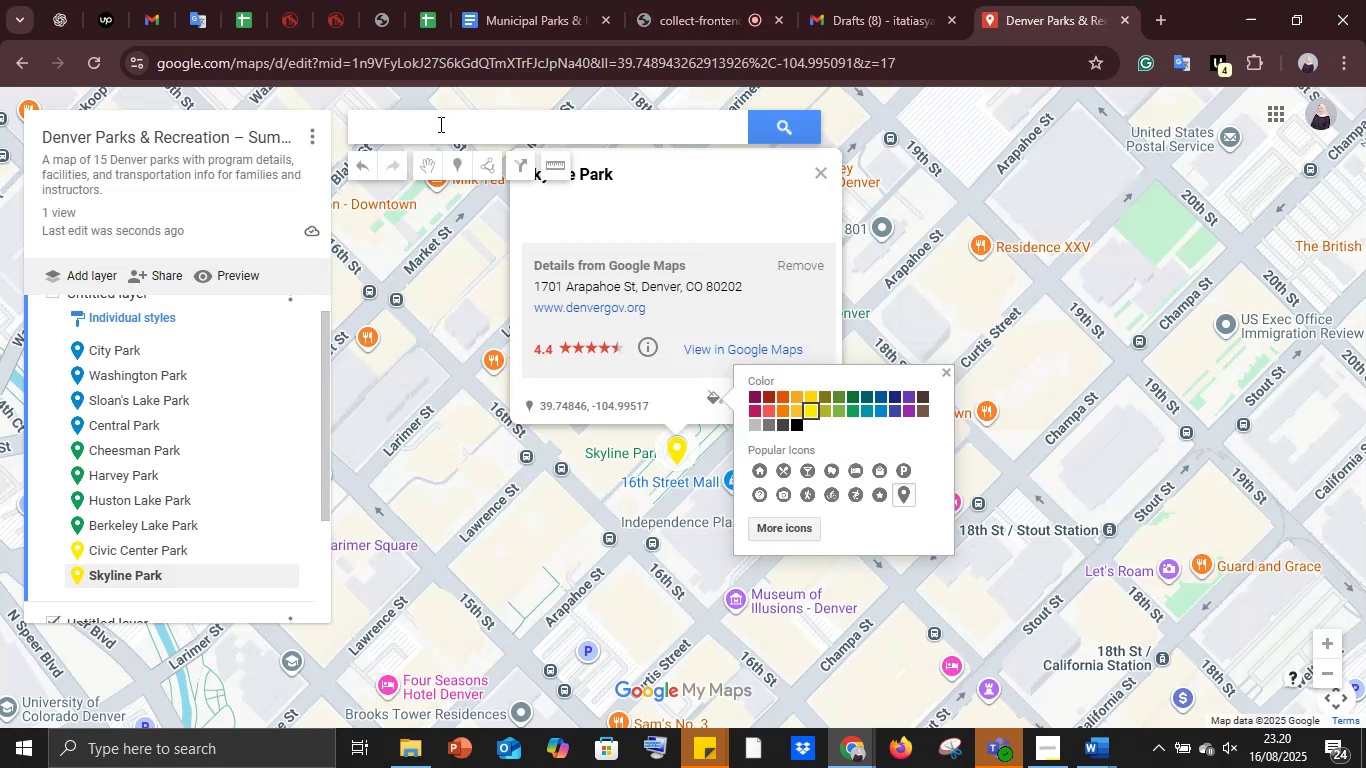 
key(Control+V)
 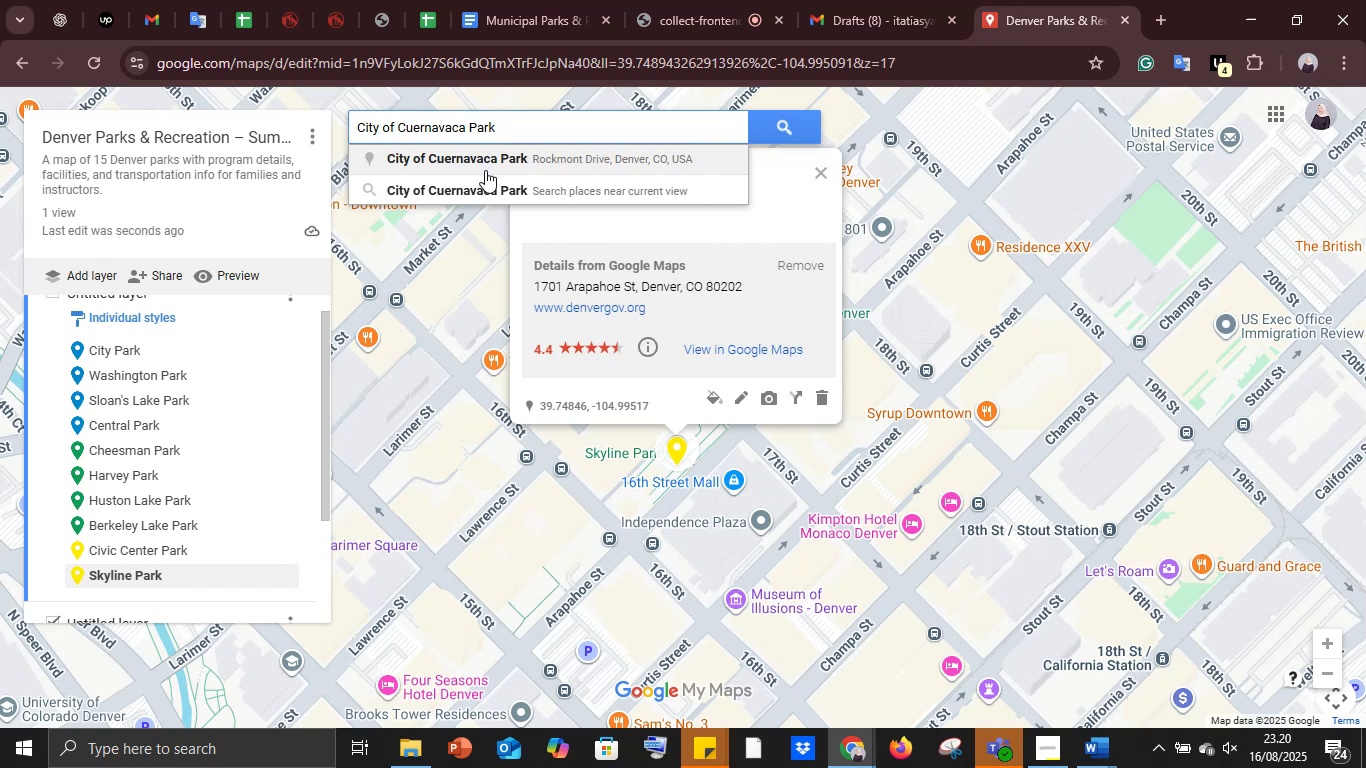 
left_click([484, 168])
 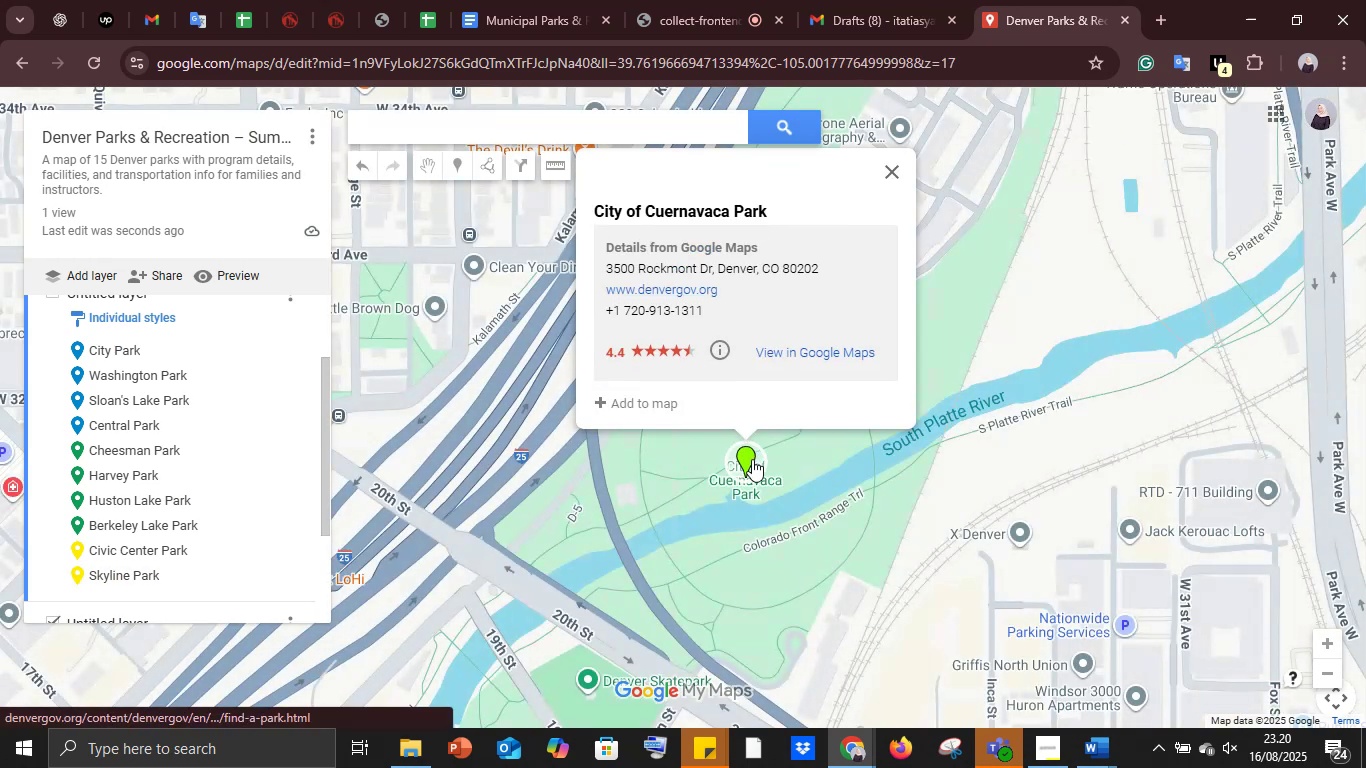 
left_click([752, 459])
 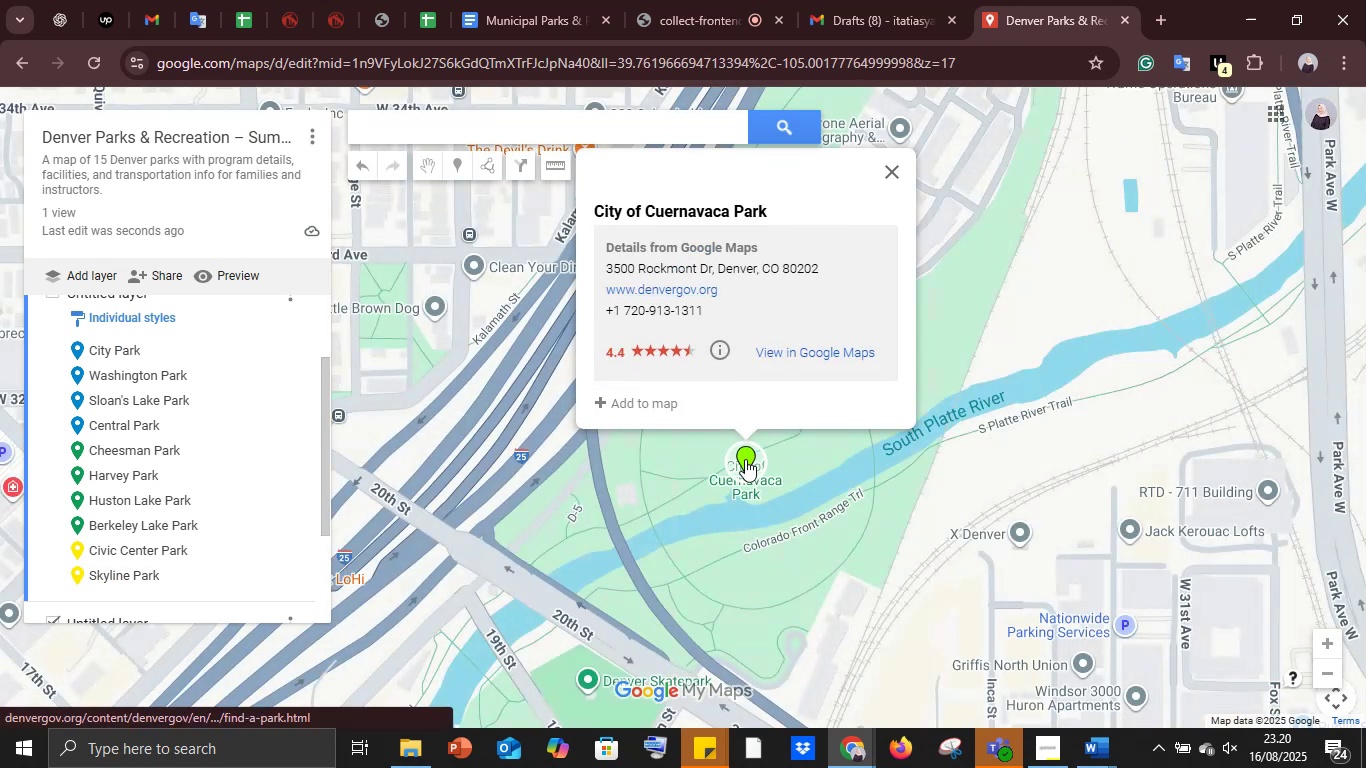 
left_click([745, 458])
 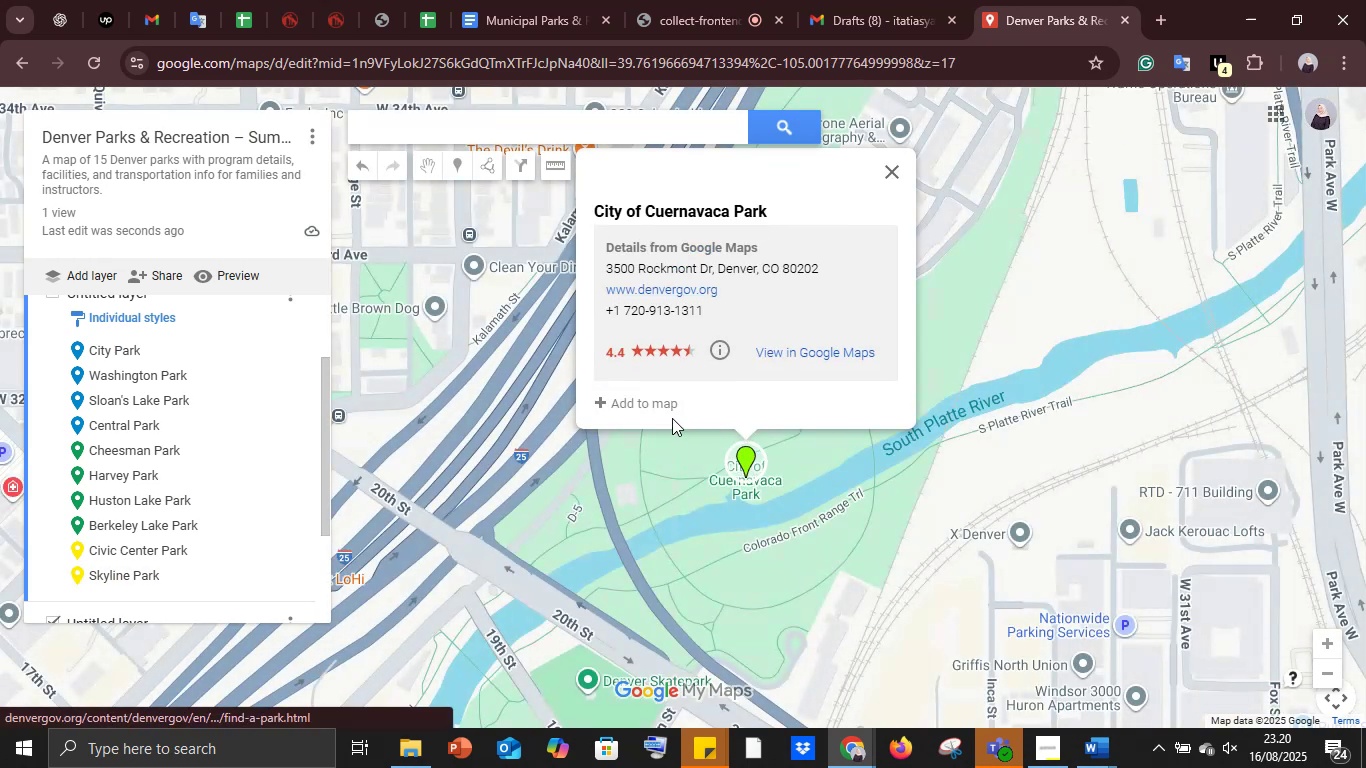 
left_click([654, 405])
 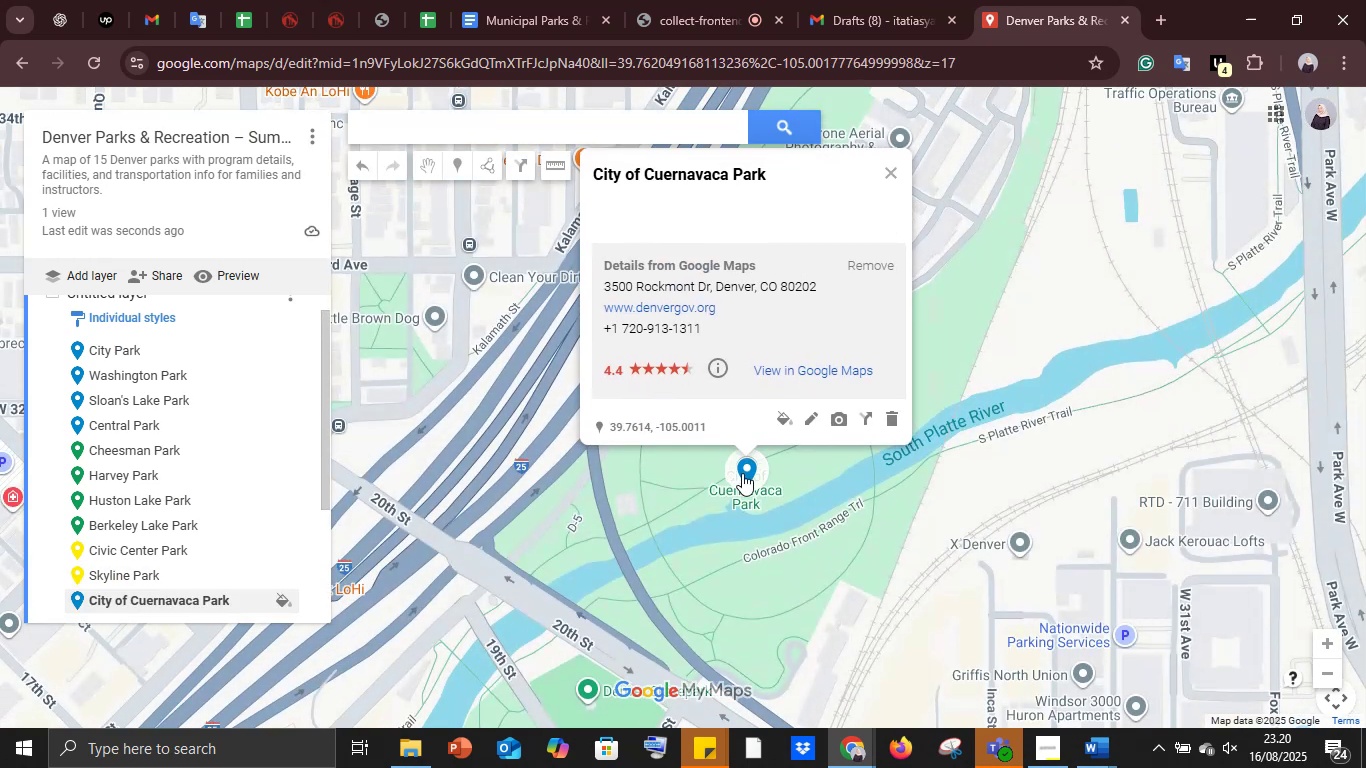 
left_click([780, 423])
 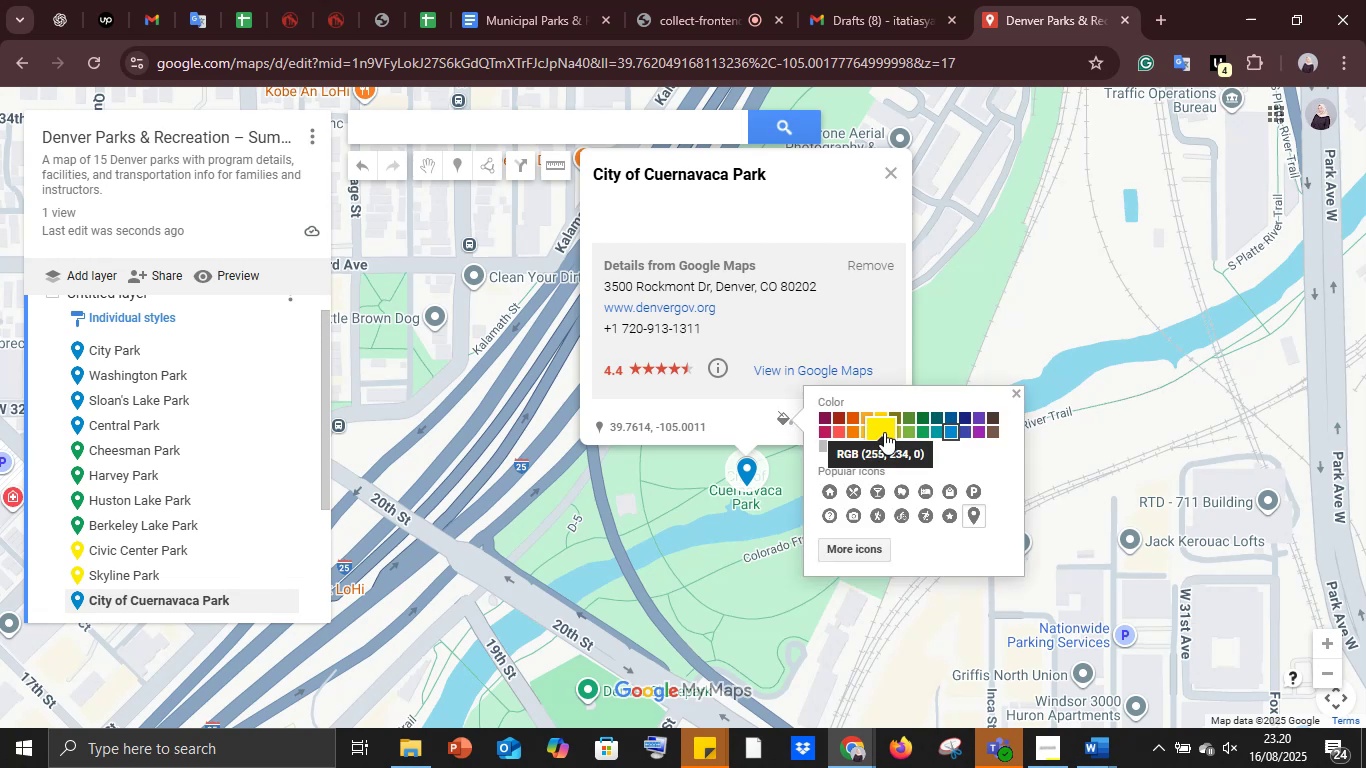 
left_click([884, 431])
 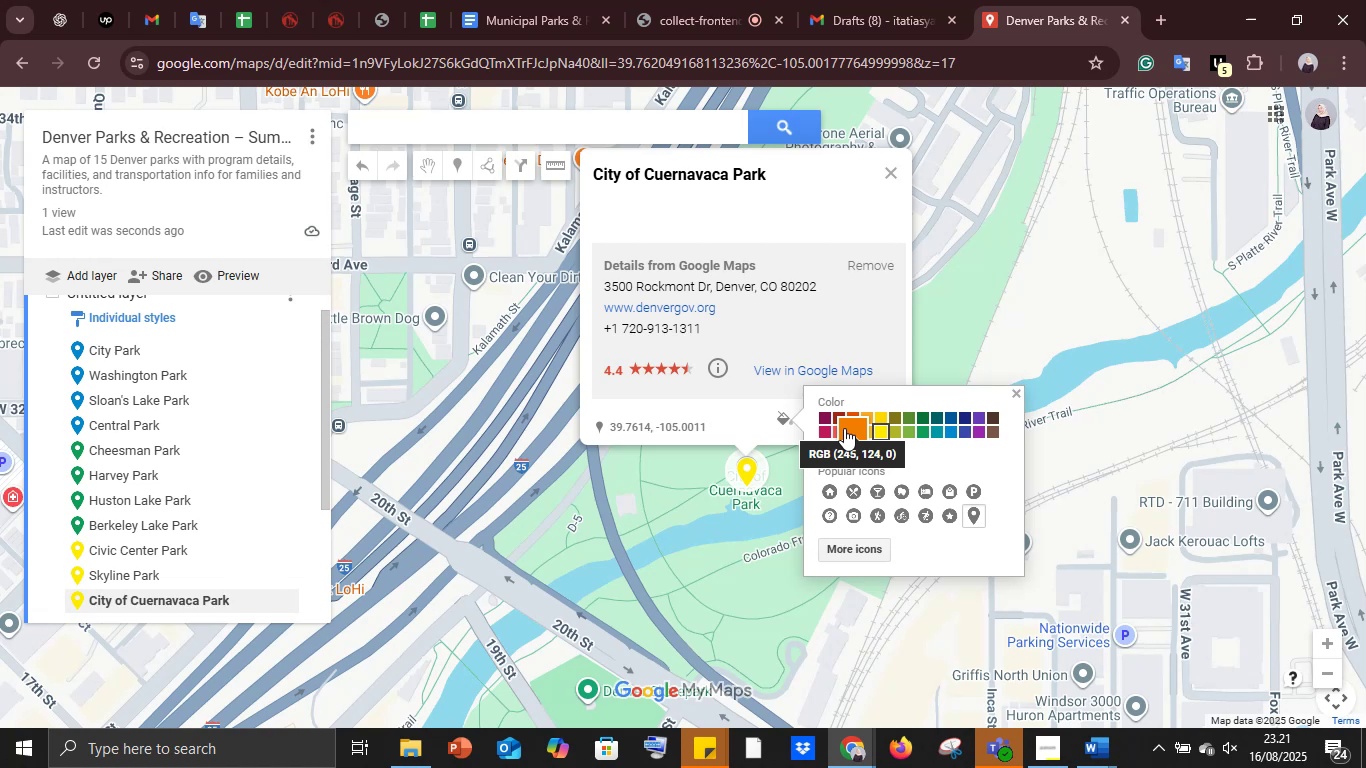 
wait(44.96)
 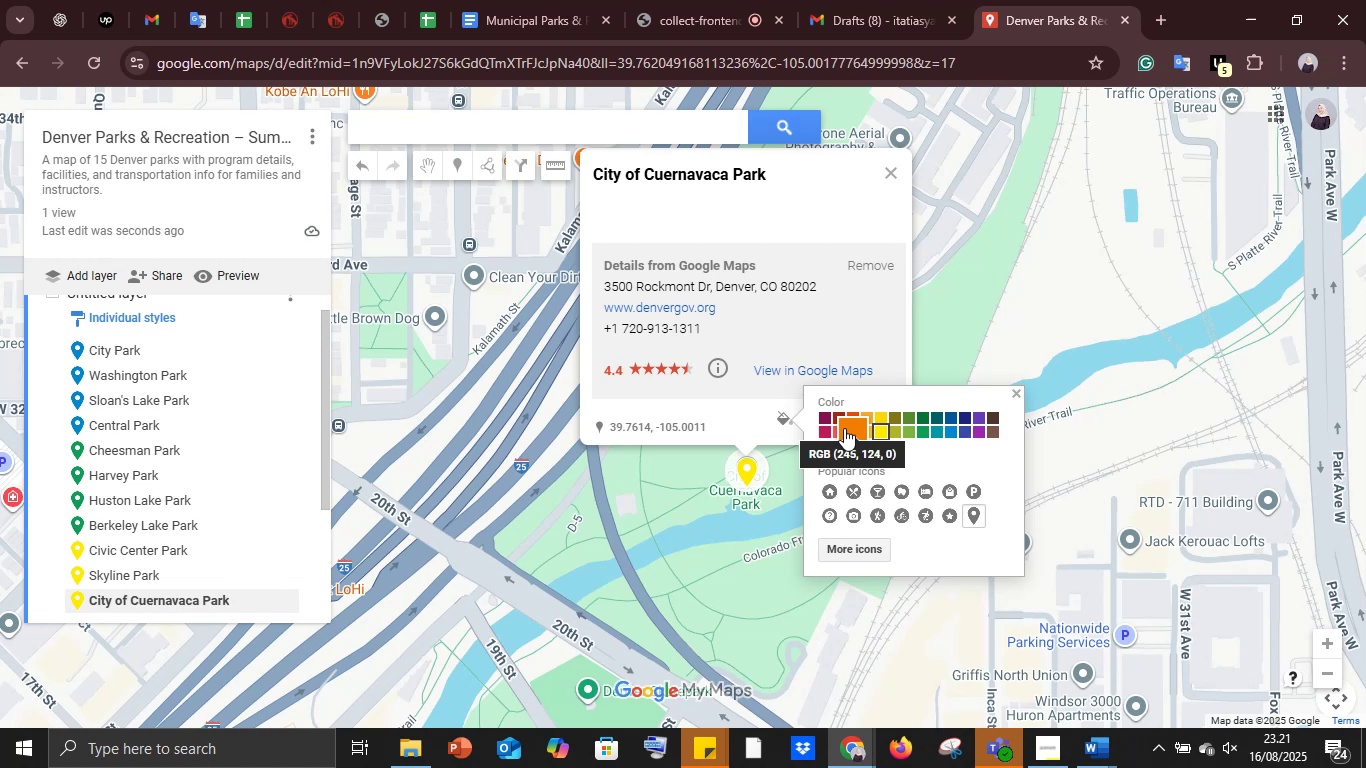 
left_click([1006, 300])
 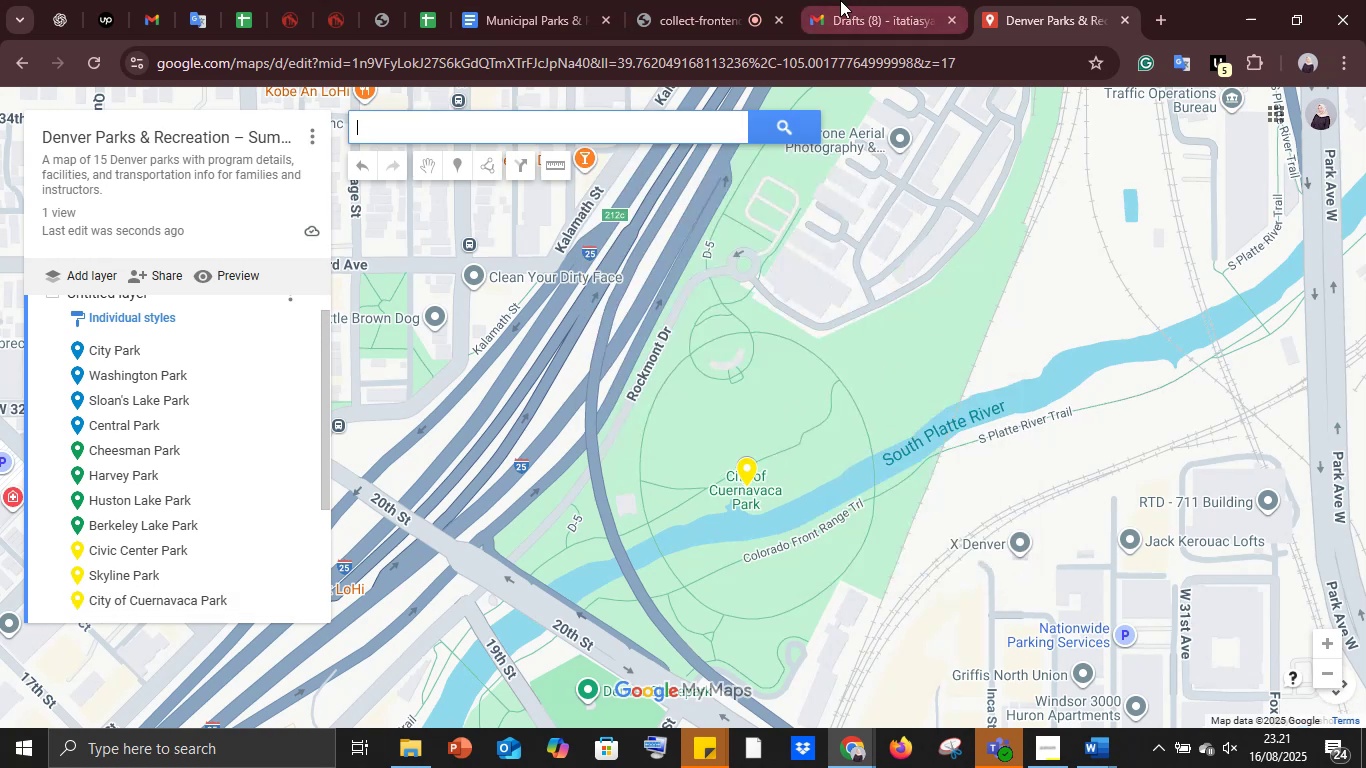 